 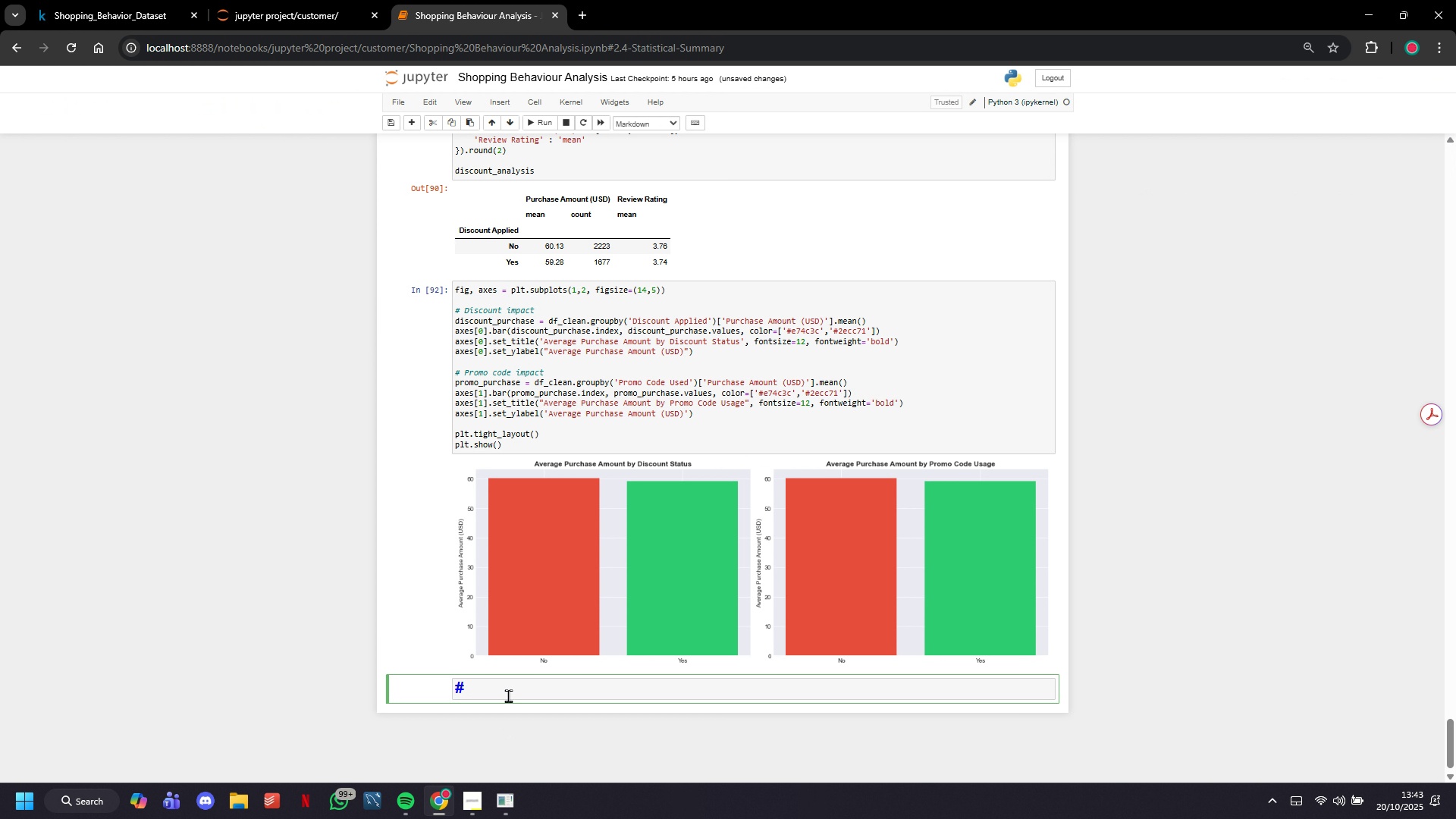 
key(ArrowLeft)
 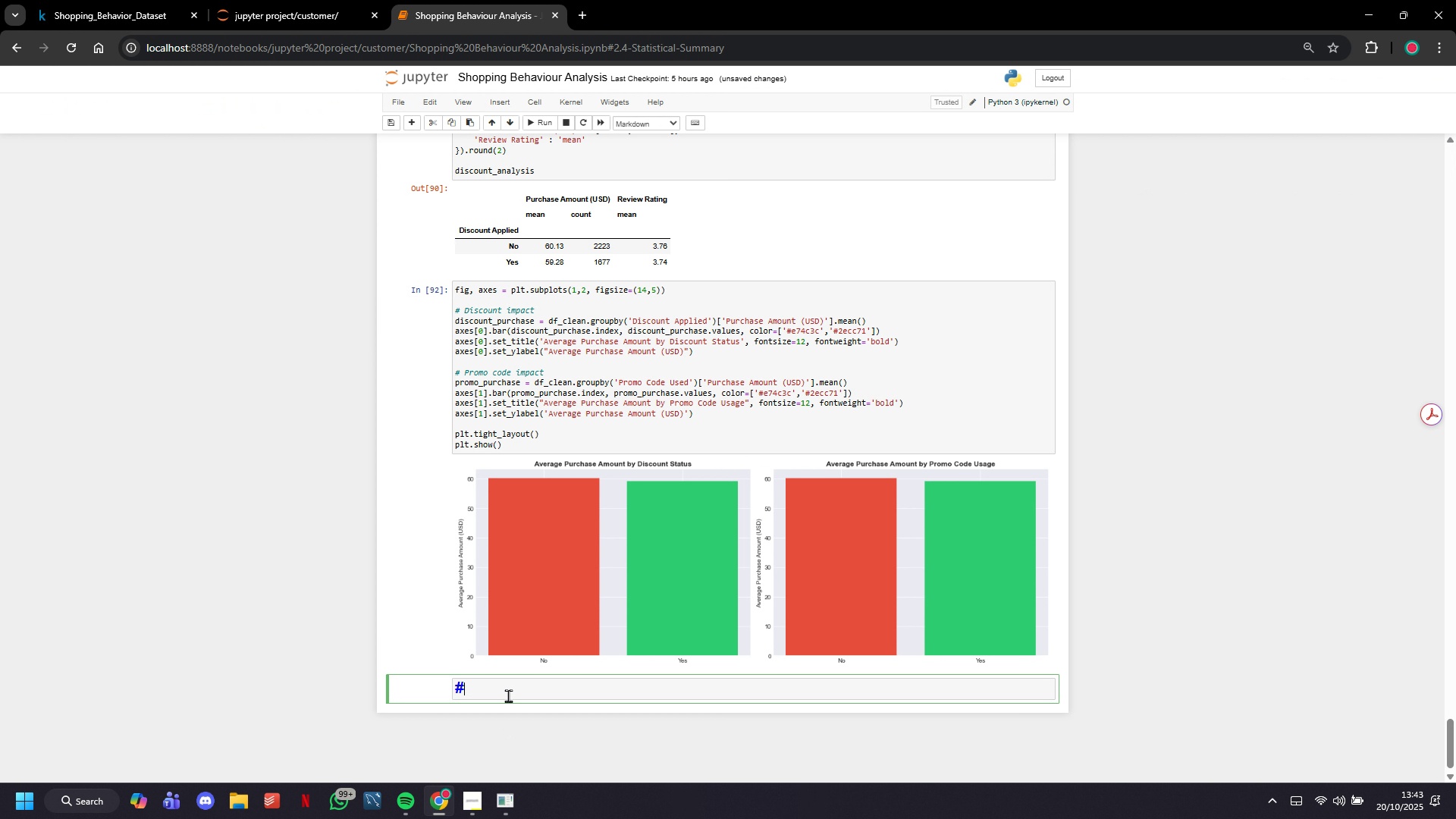 
type(# 6. Machine Learnung )
key(Backspace)
key(Backspace)
key(Backspace)
key(Backspace)
type(ing - Data Preparation)
 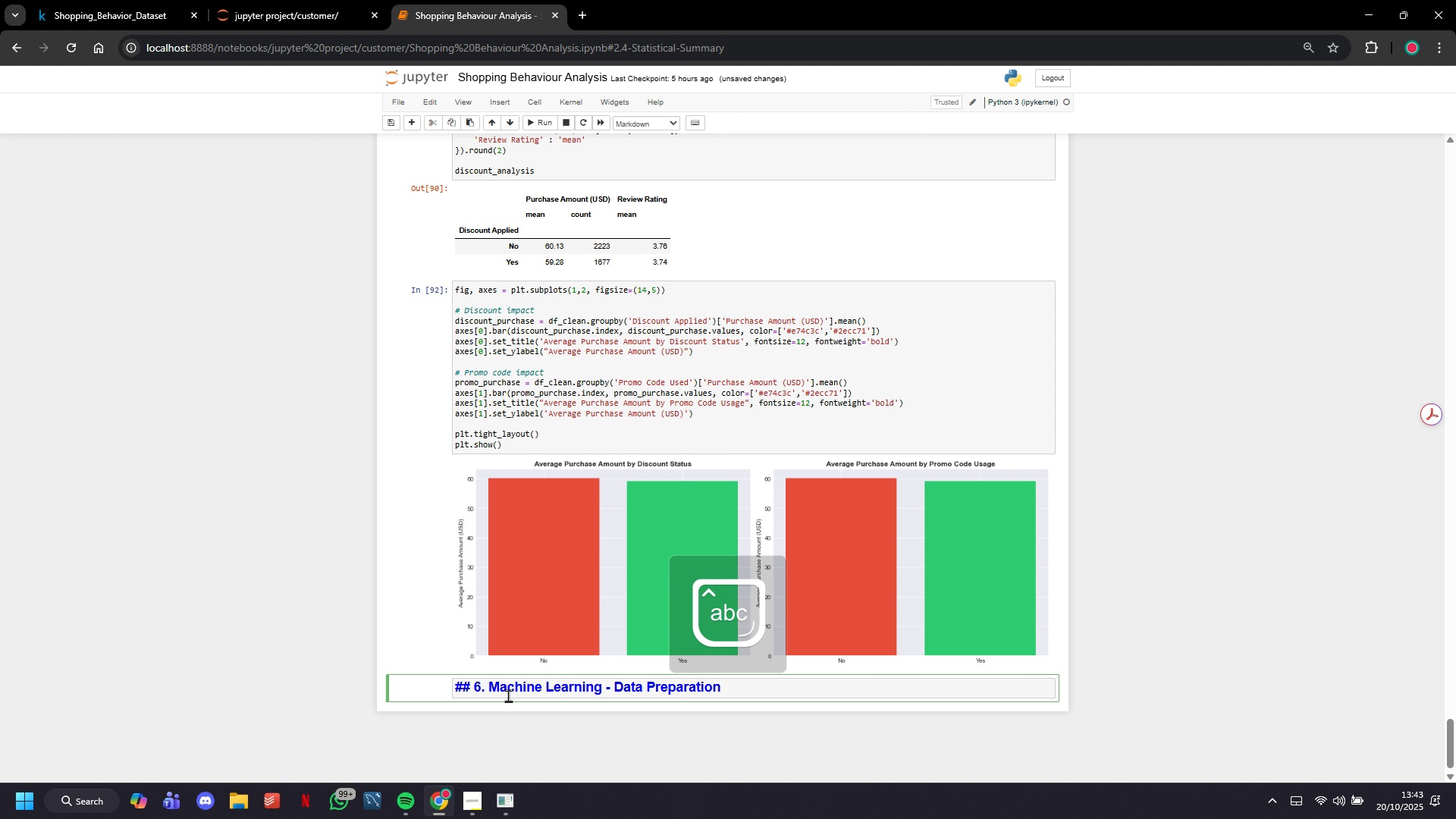 
key(Enter)
 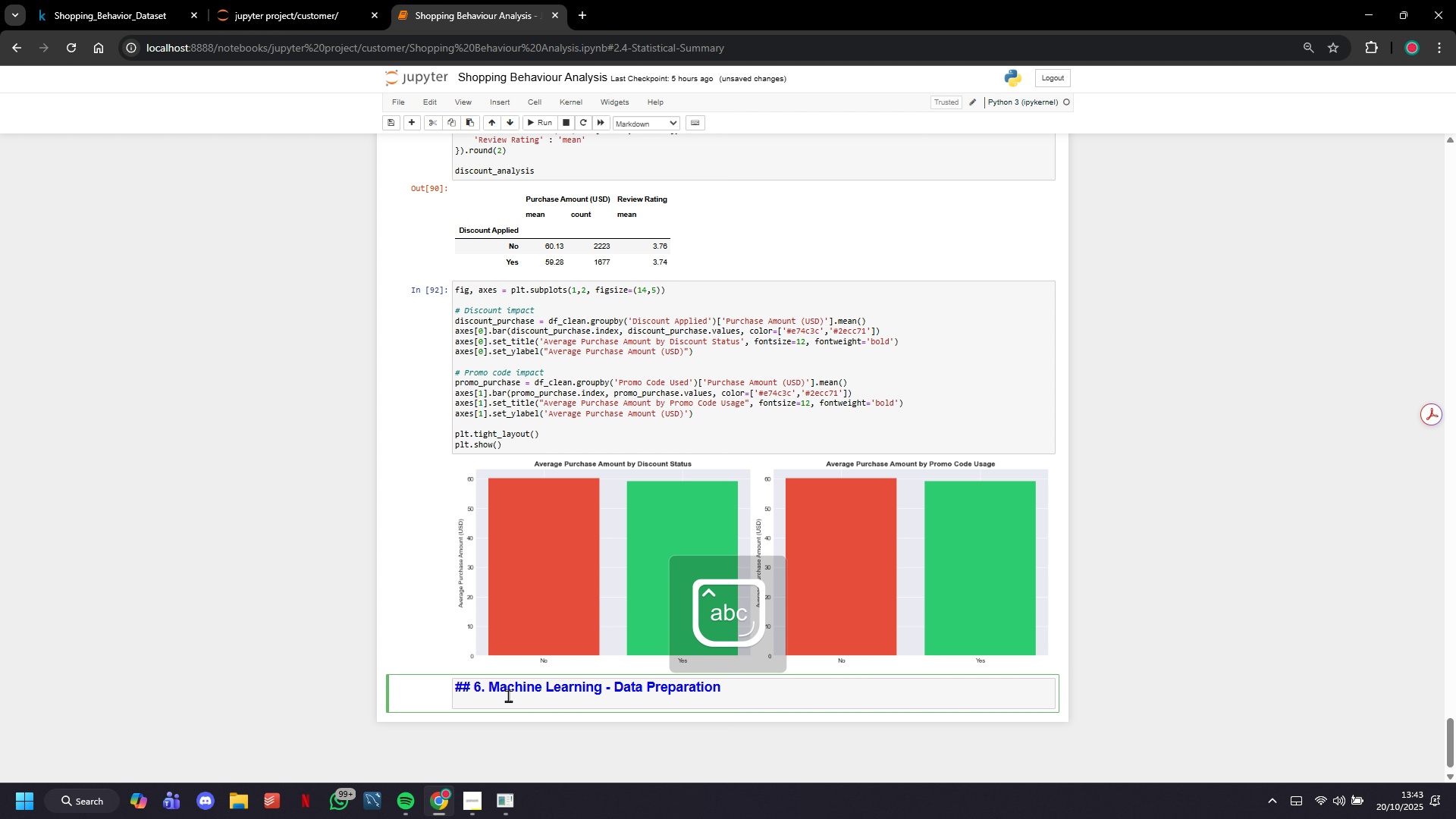 
key(Shift+ShiftLeft)
 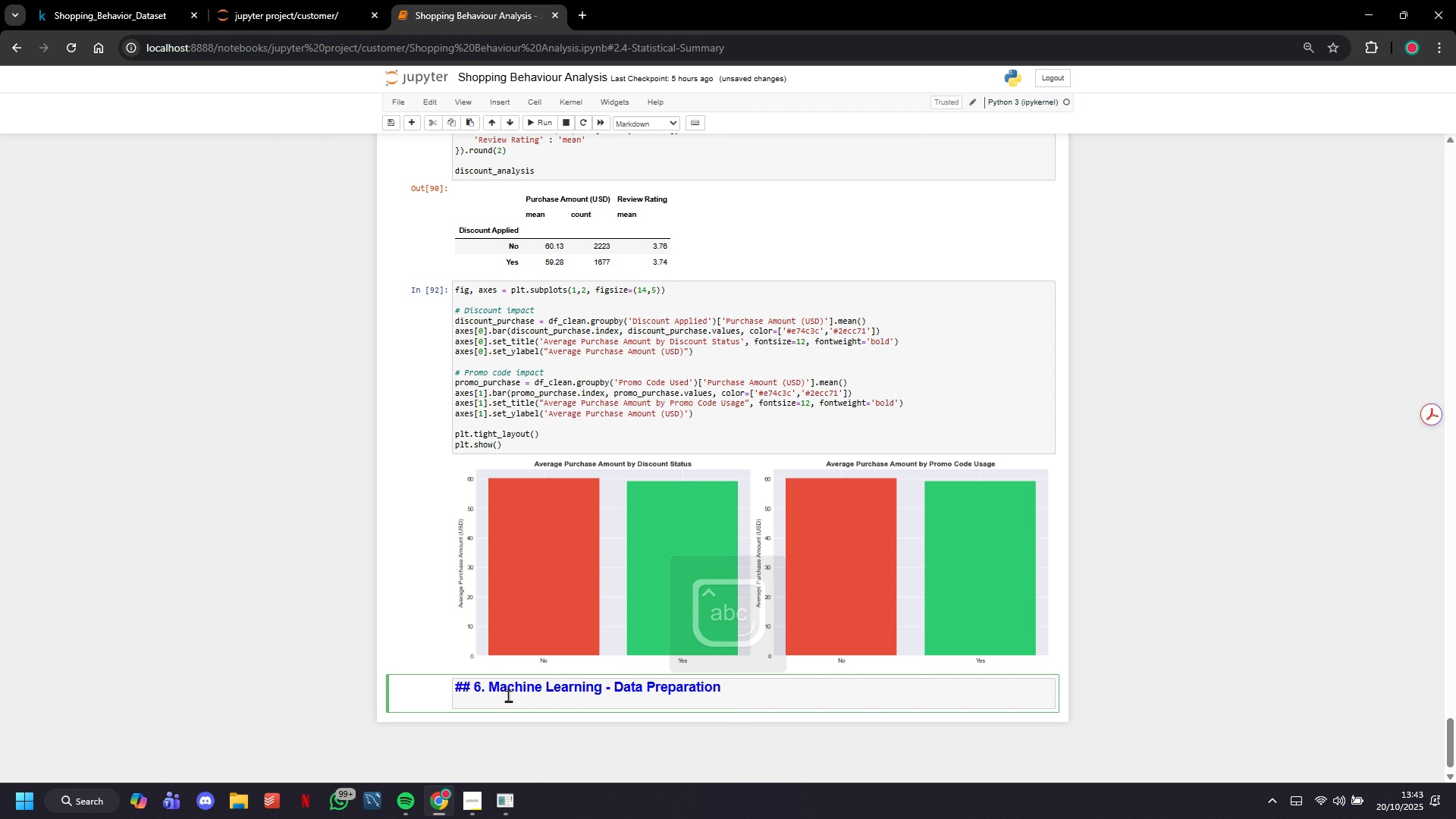 
key(Backspace)
 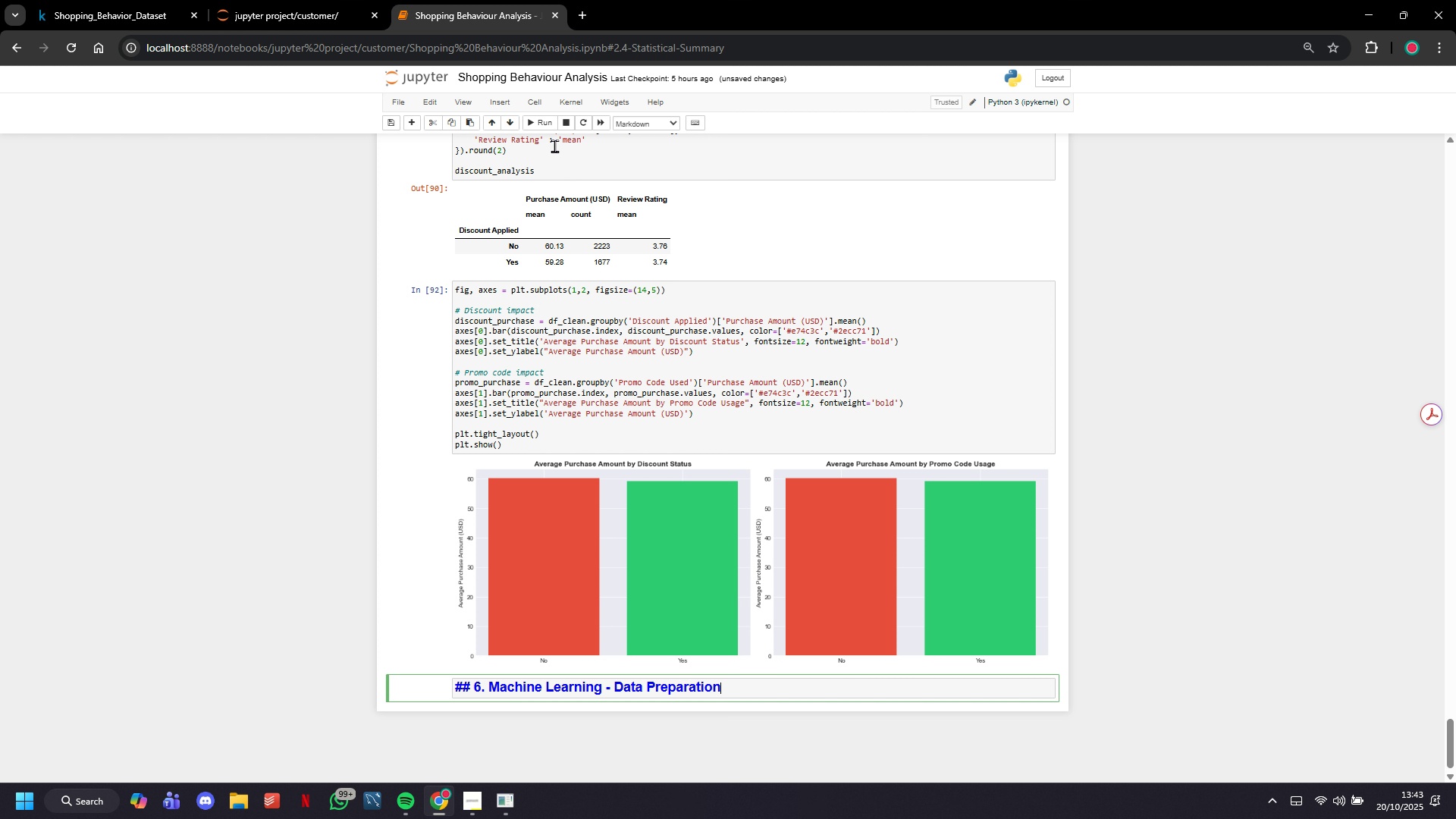 
left_click([545, 121])
 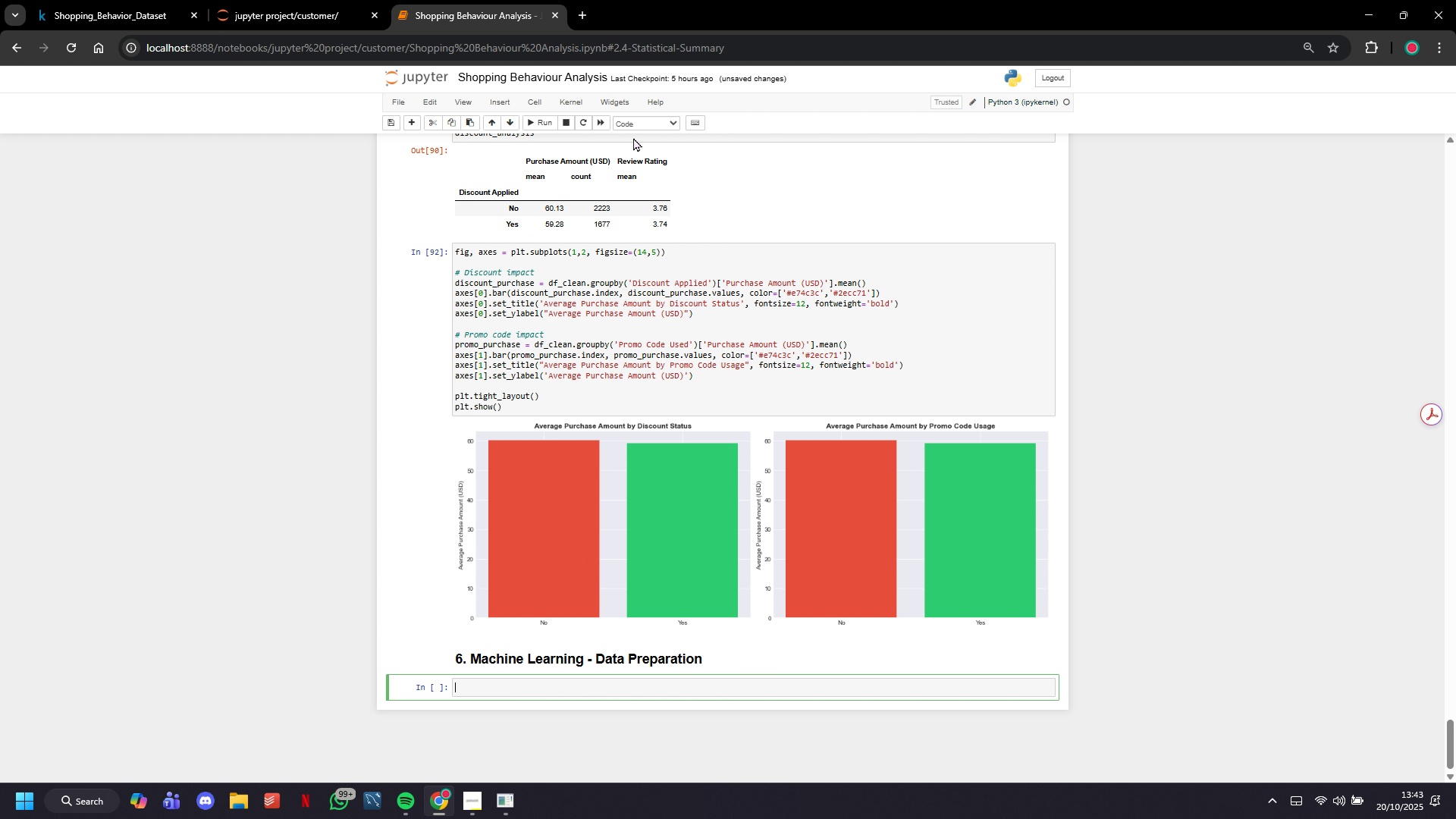 
left_click([640, 122])
 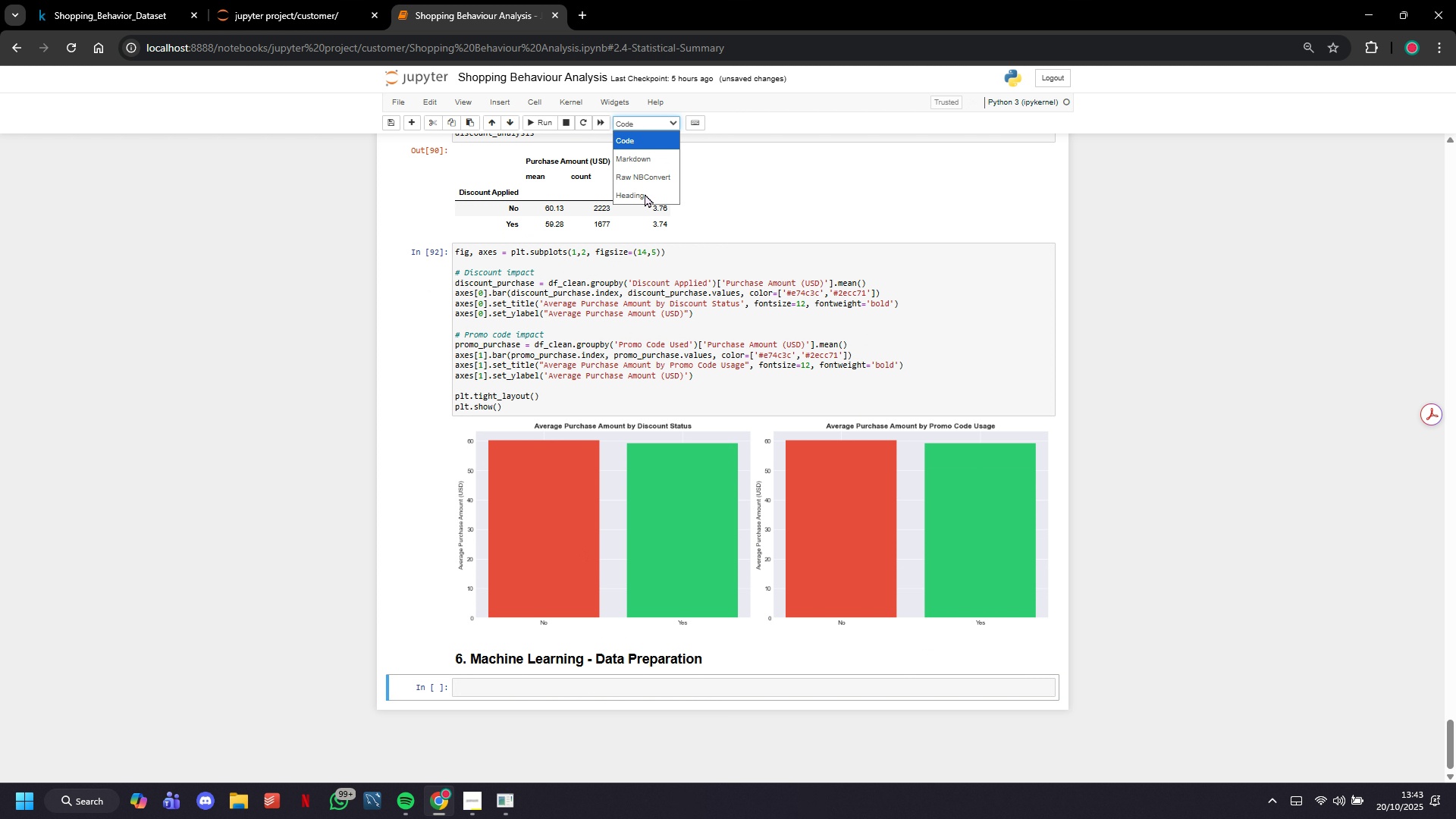 
left_click([645, 193])
 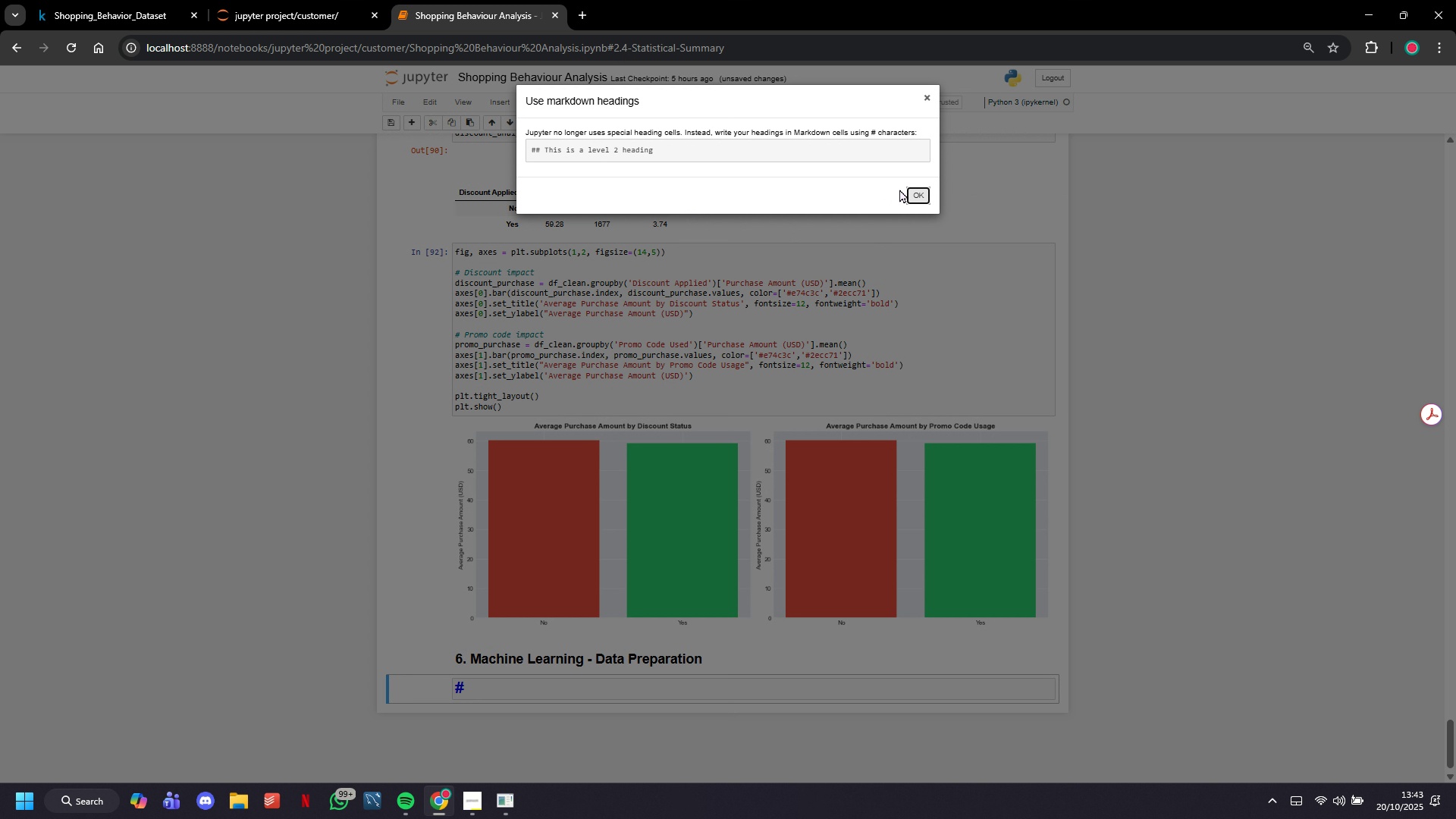 
left_click([931, 206])
 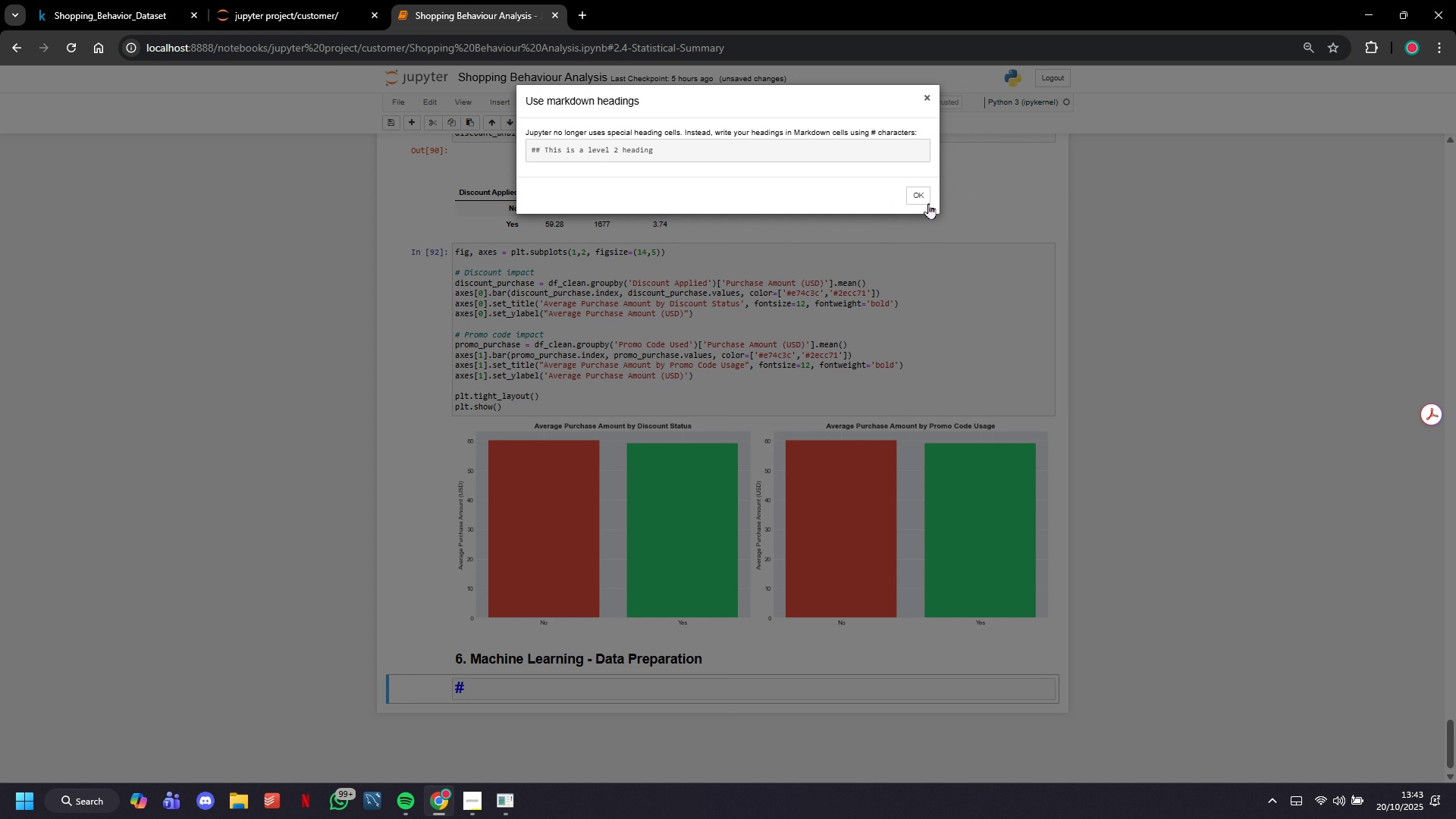 
left_click([922, 188])
 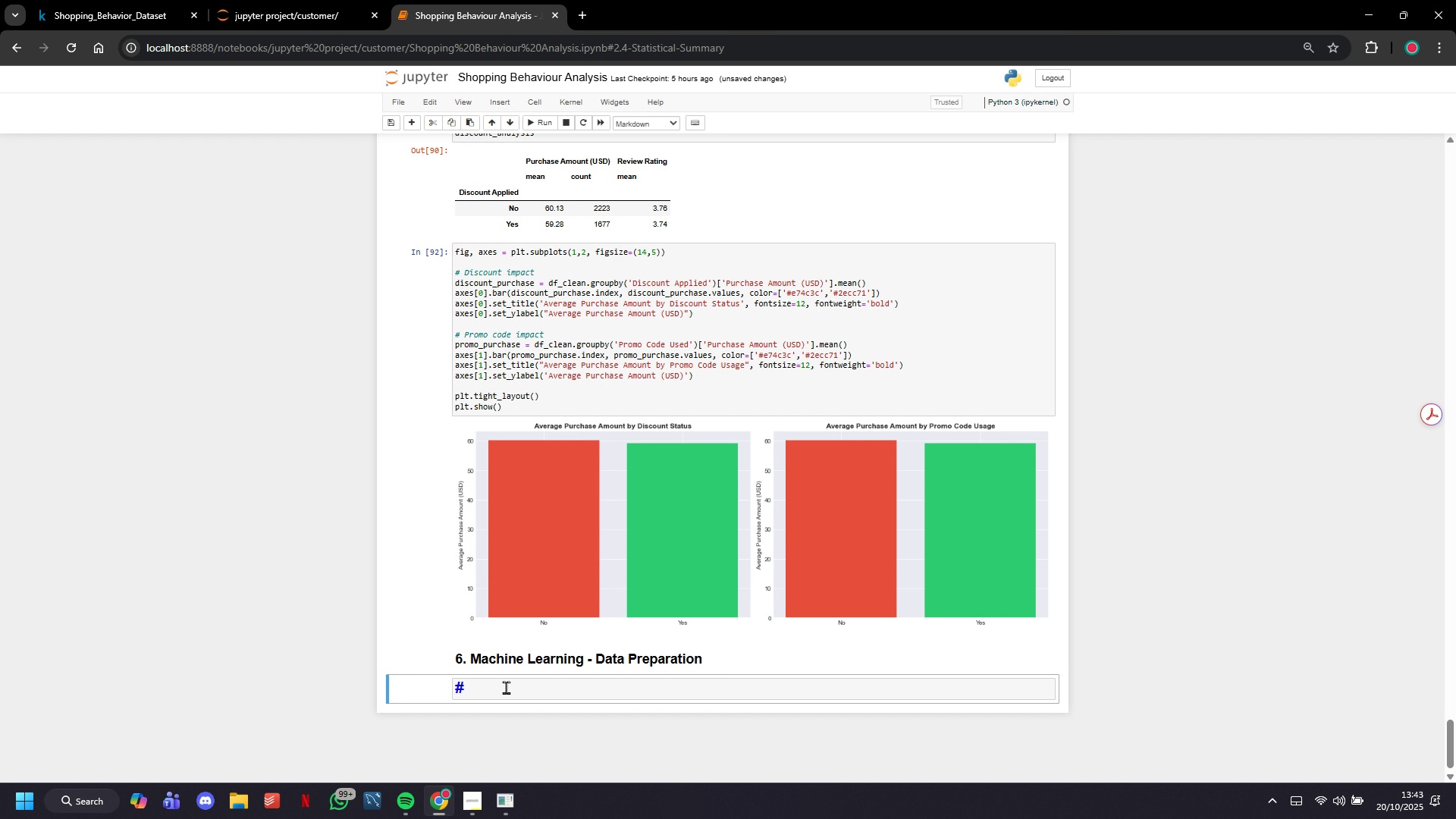 
left_click_drag(start_coordinate=[510, 673], to_coordinate=[510, 676])
 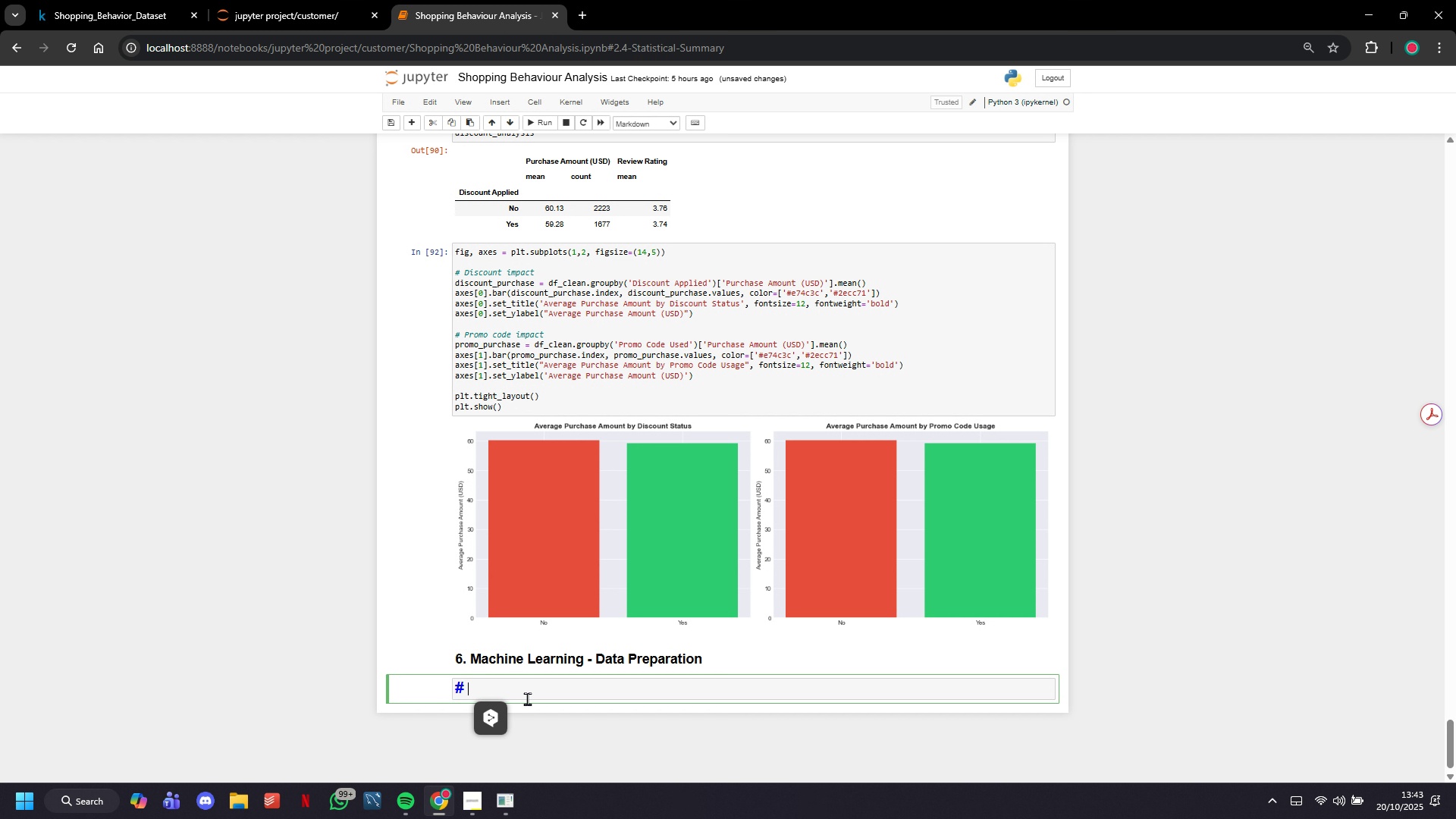 
left_click([527, 698])
 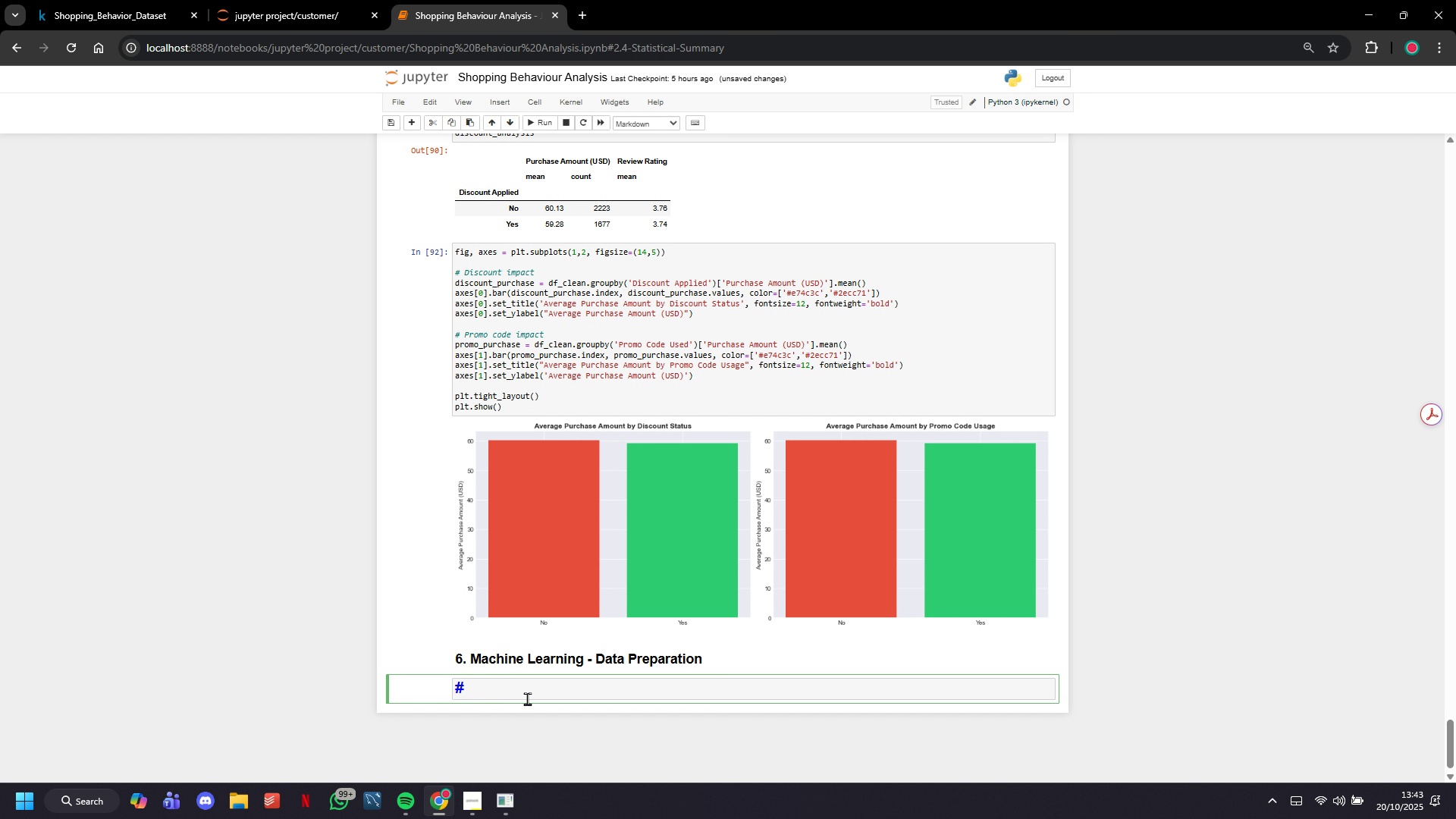 
key(ArrowLeft)
 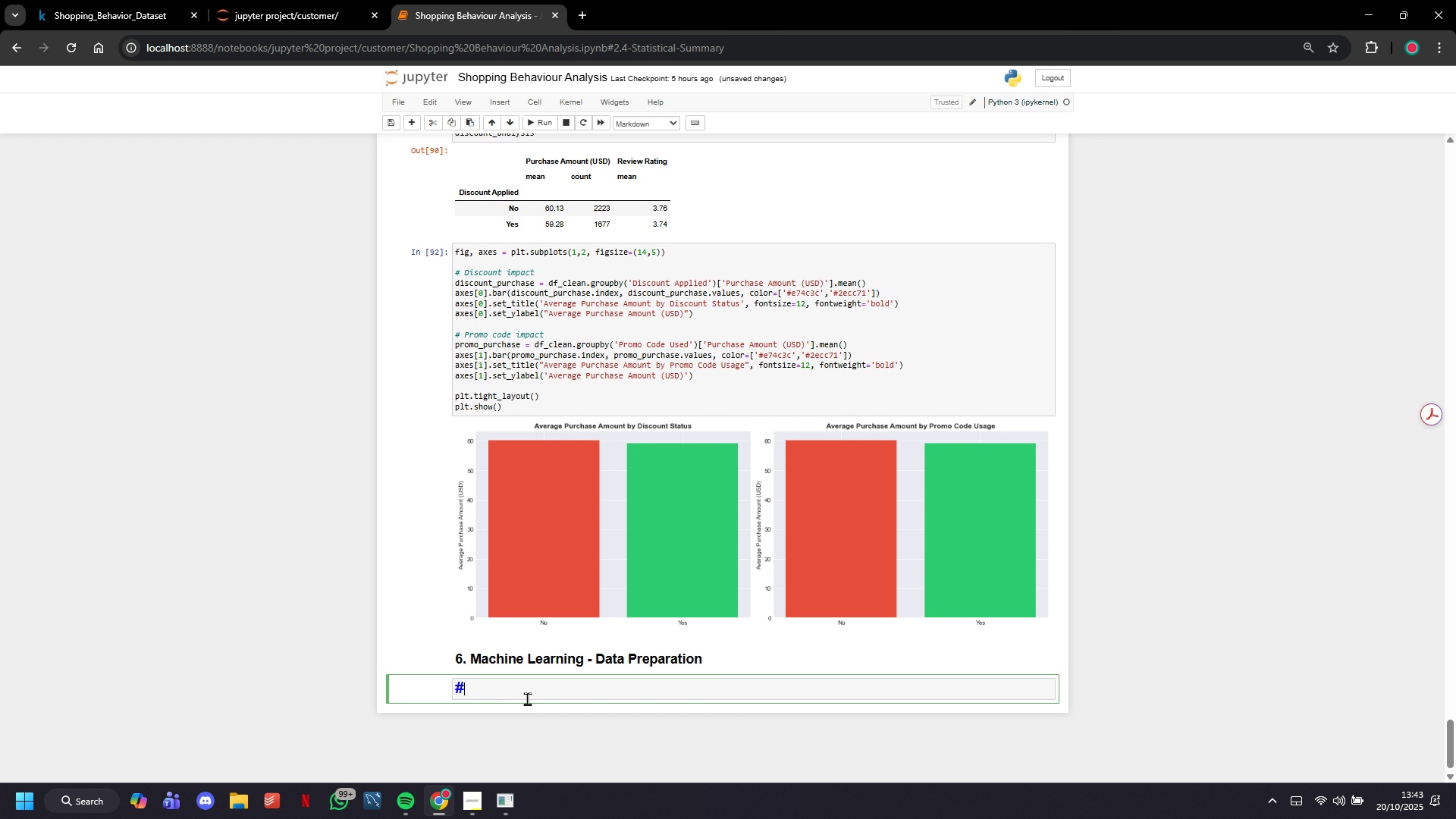 
type(## 6.1 Feature Selection and Encoding)
 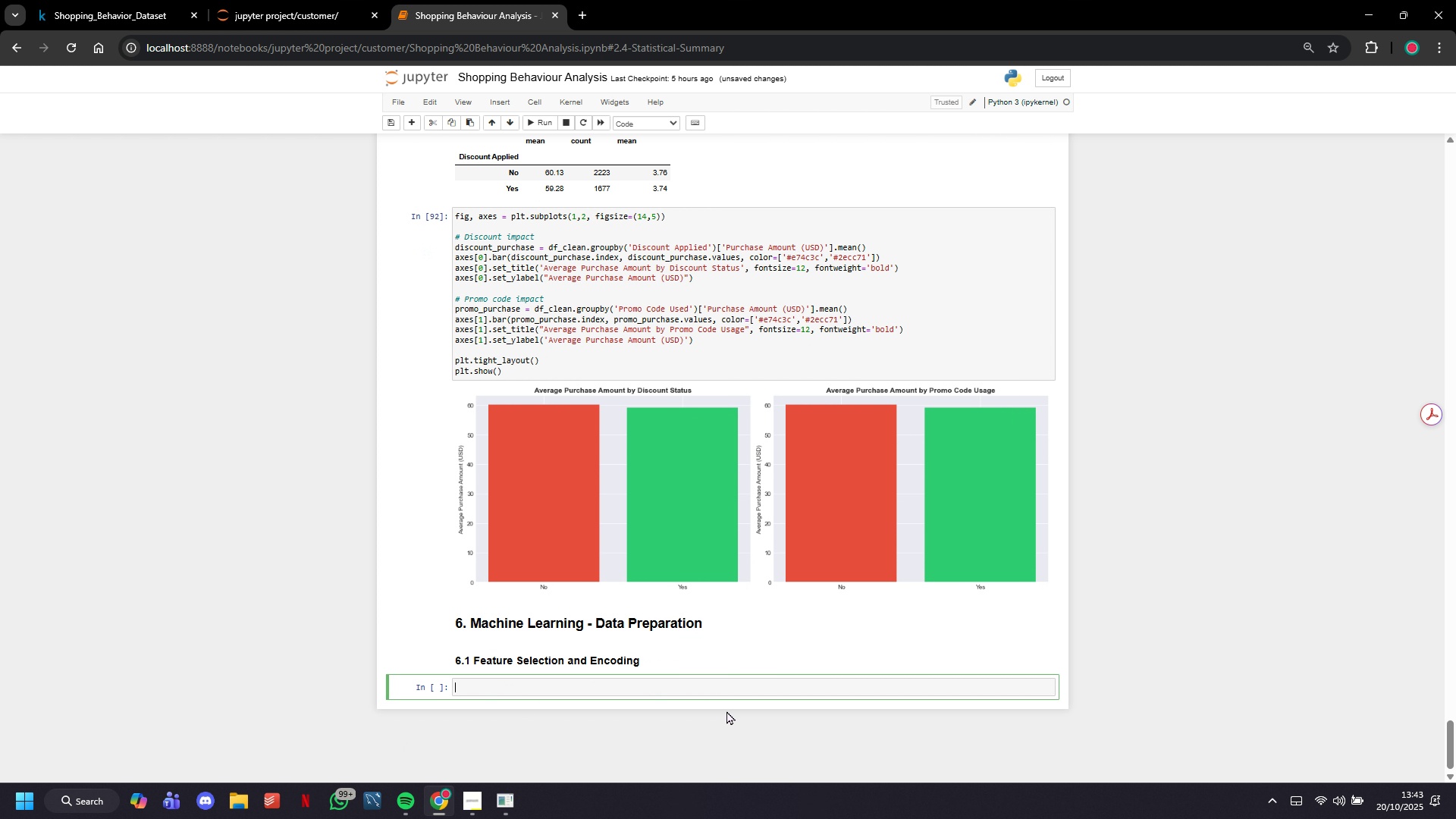 
wait(6.4)
 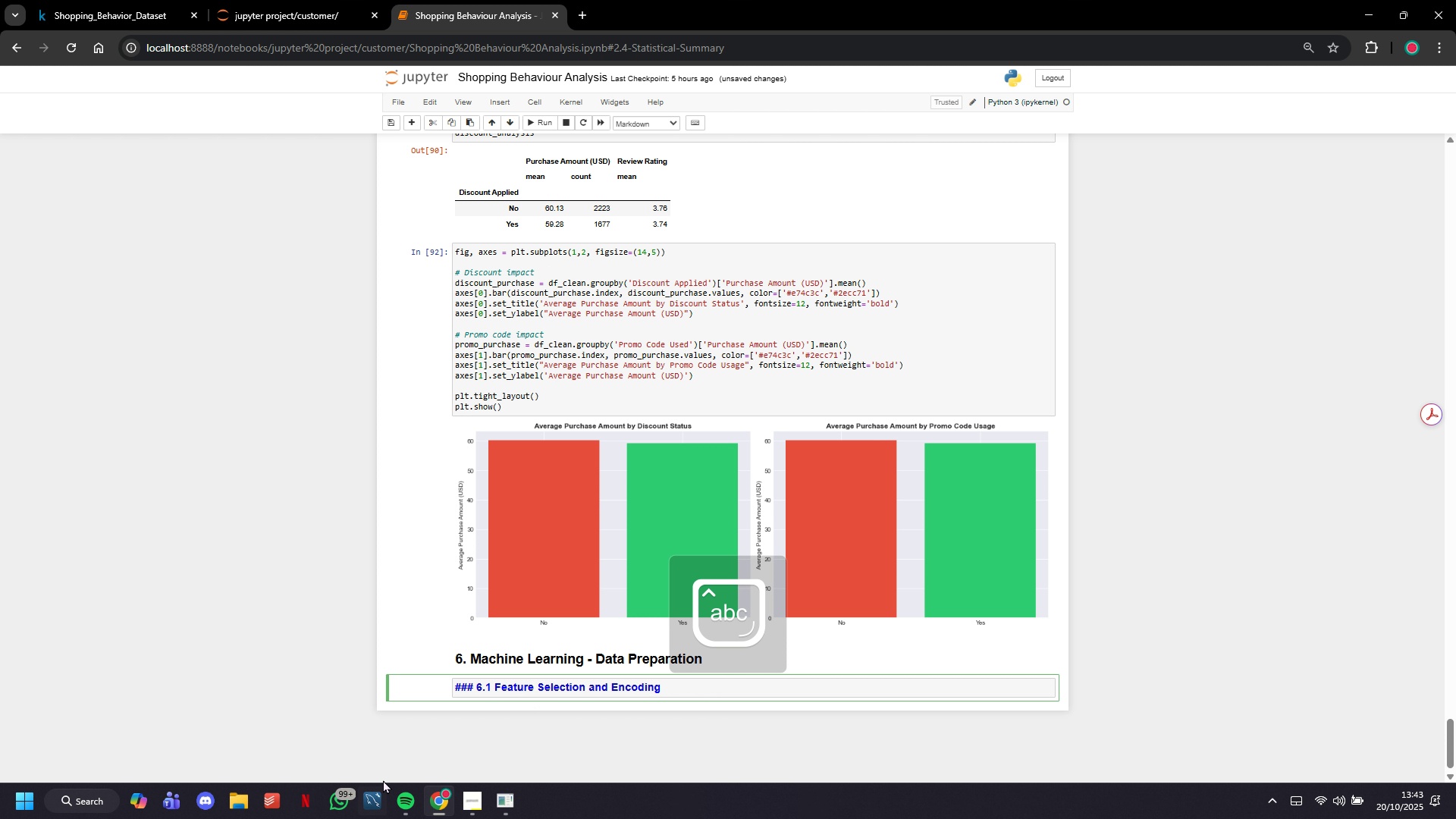 
type(d)
key(Backspace)
type(# Create a copy for ML)
 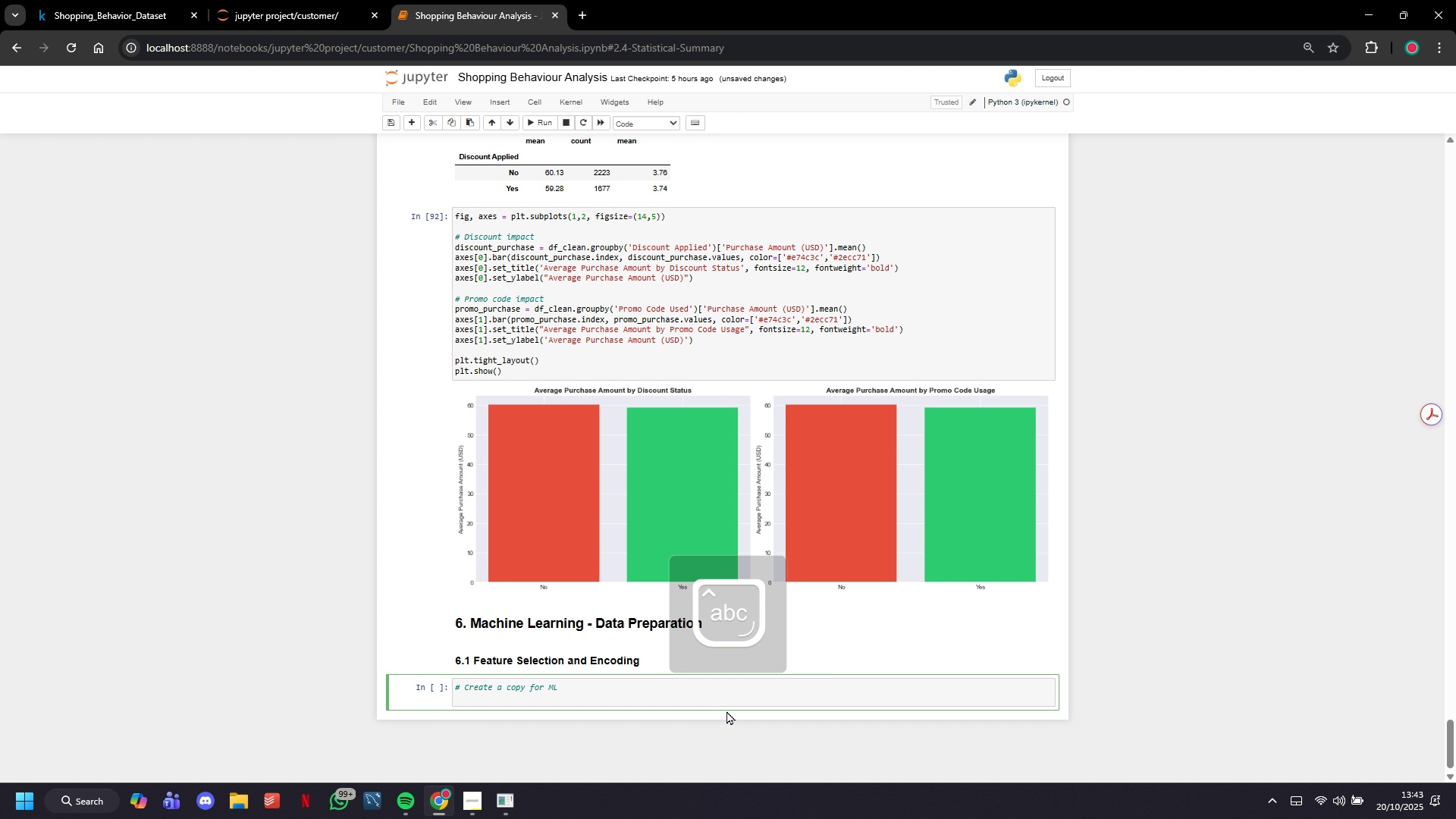 
 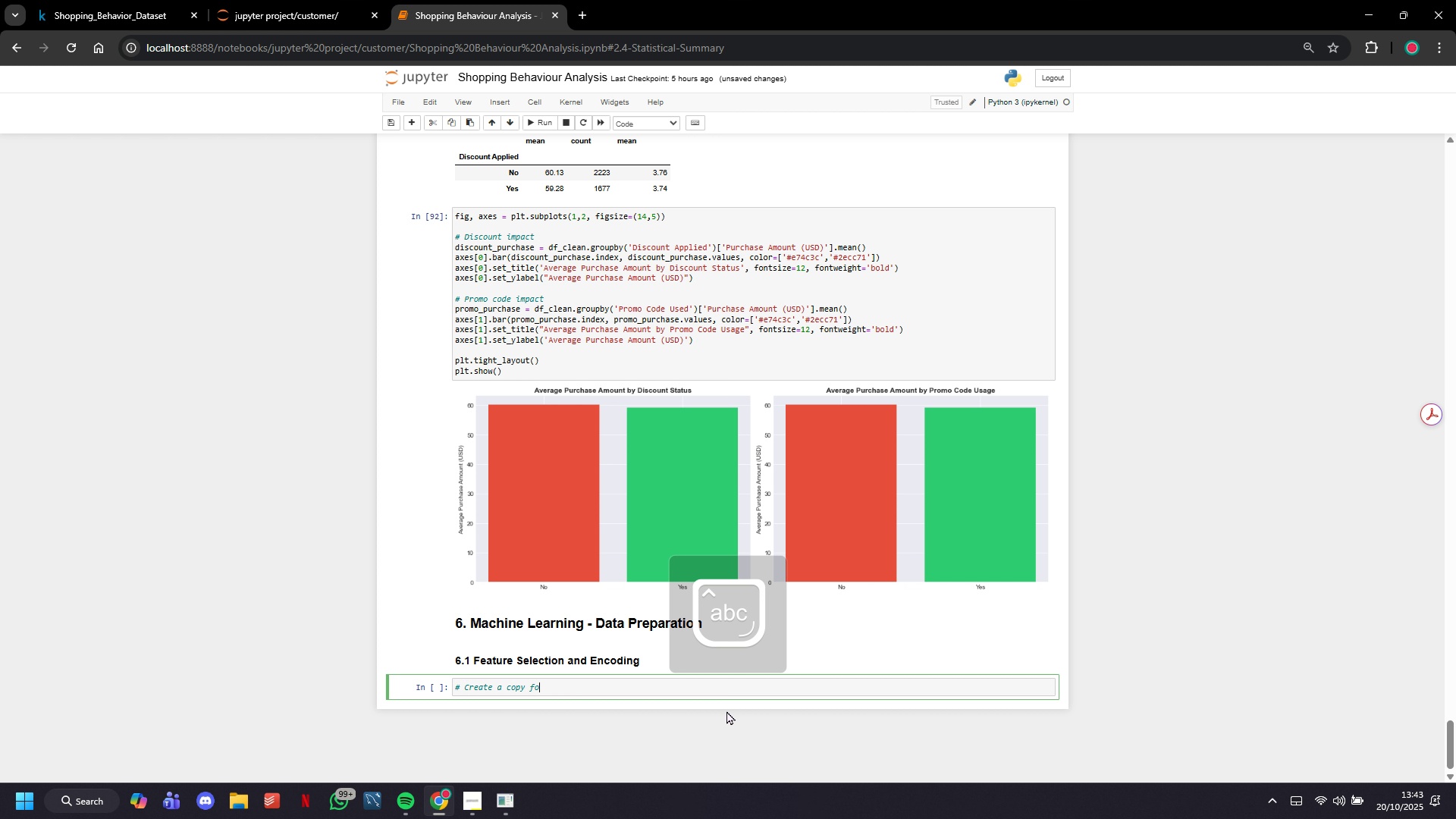 
key(Enter)
 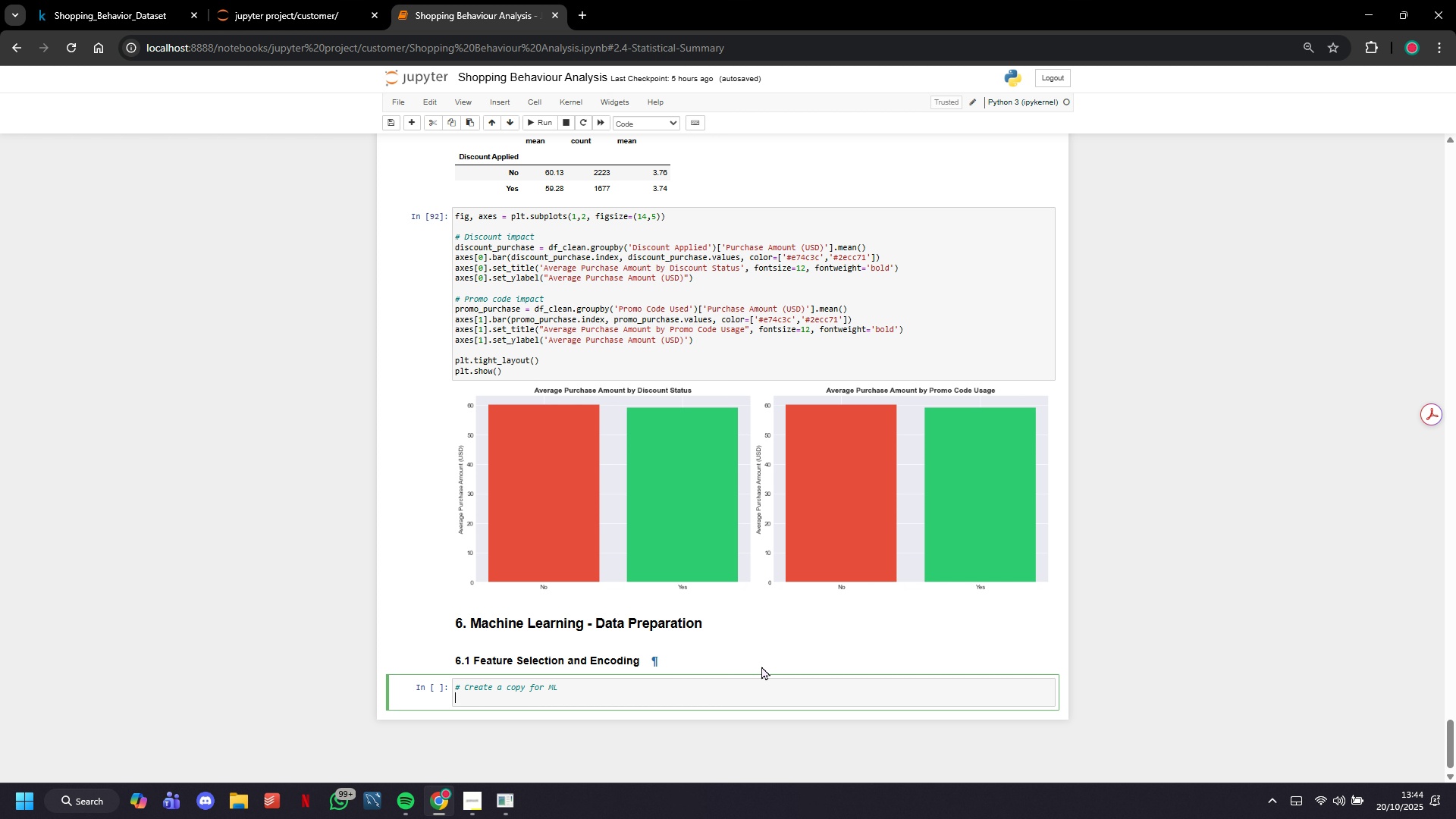 
wait(60.25)
 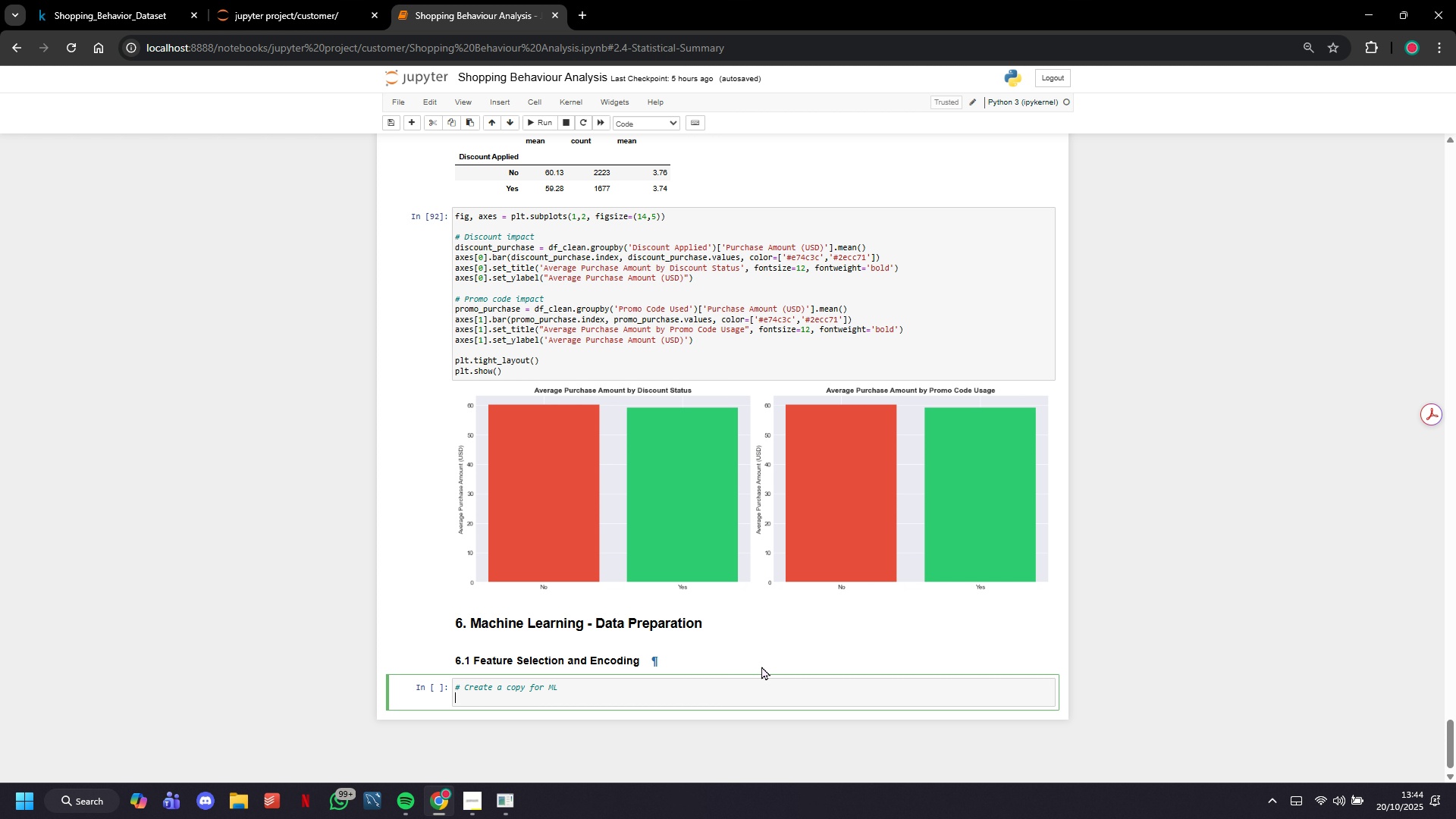 
type(df_ml = df_clean.copy()
 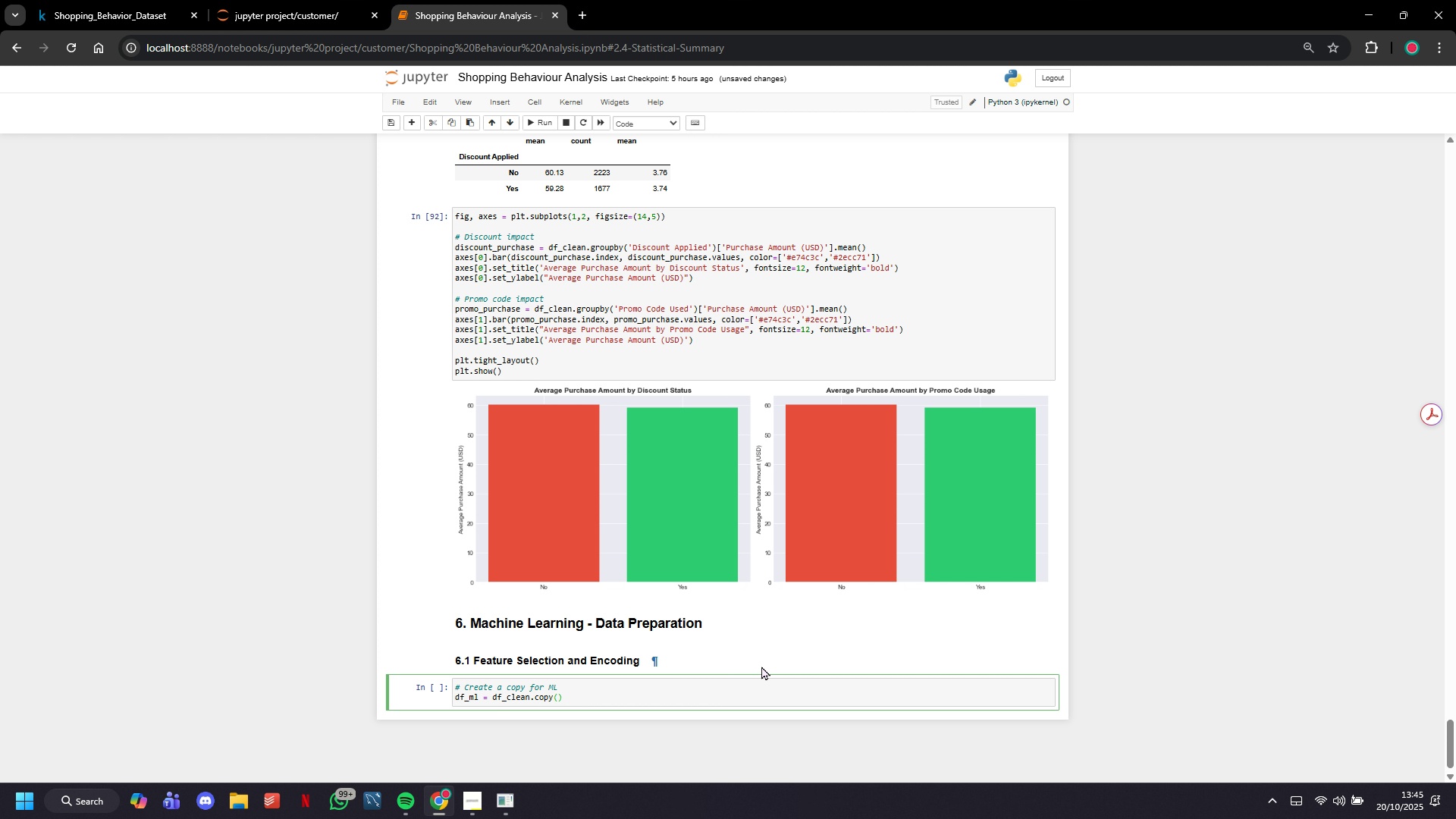 